 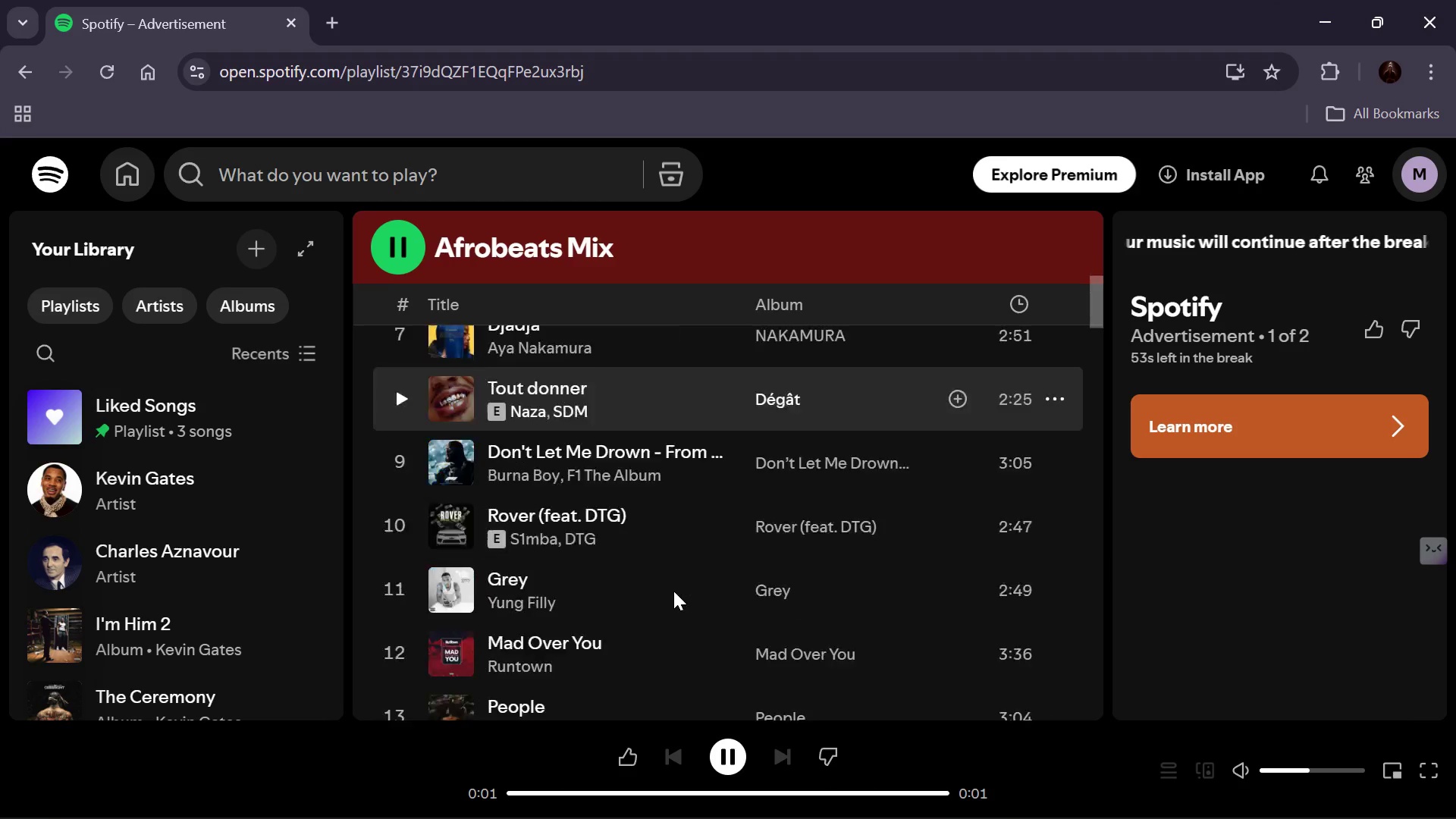 
scroll: coordinate [482, 592], scroll_direction: down, amount: 2.0
 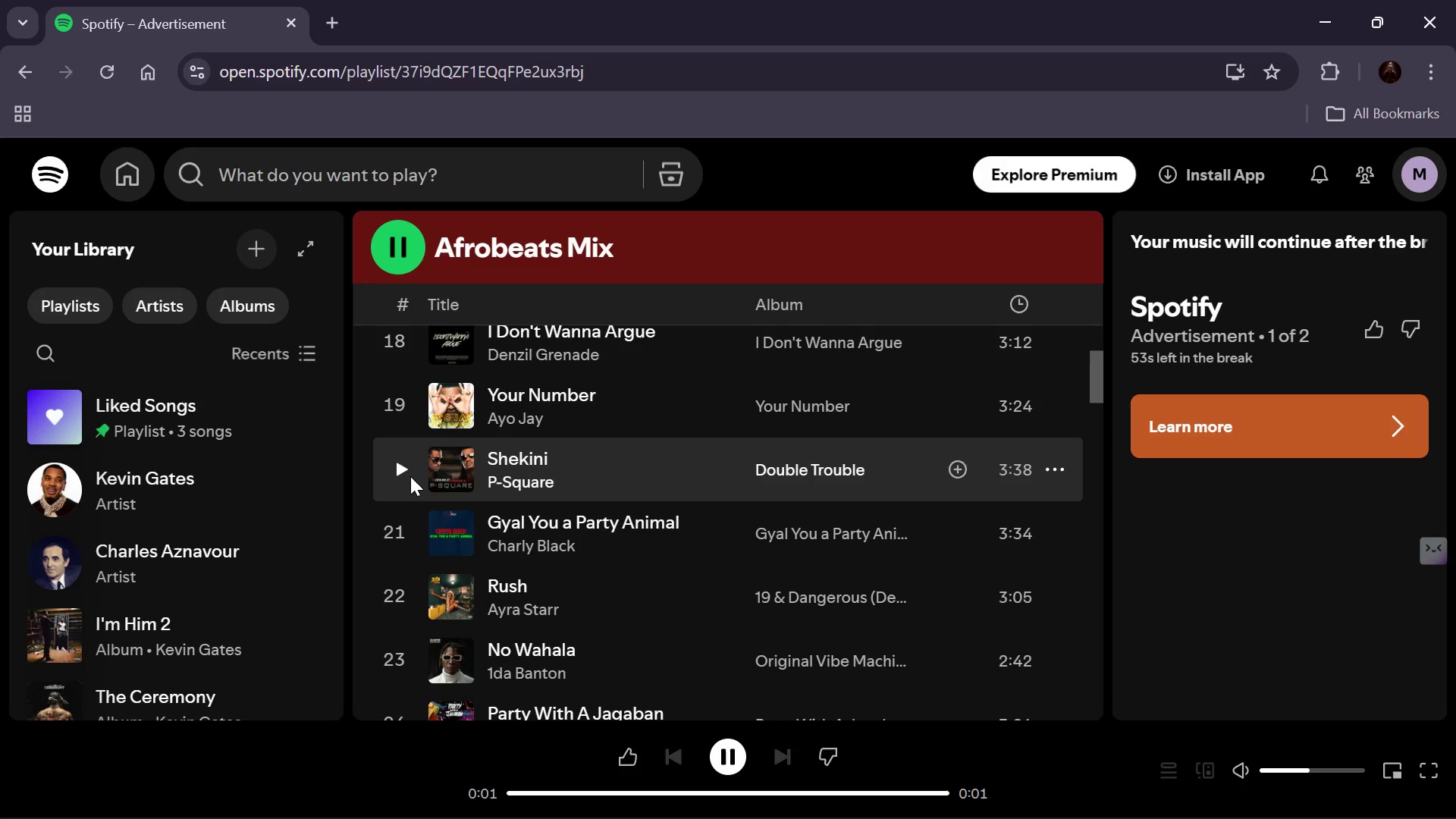 
left_click([396, 471])
 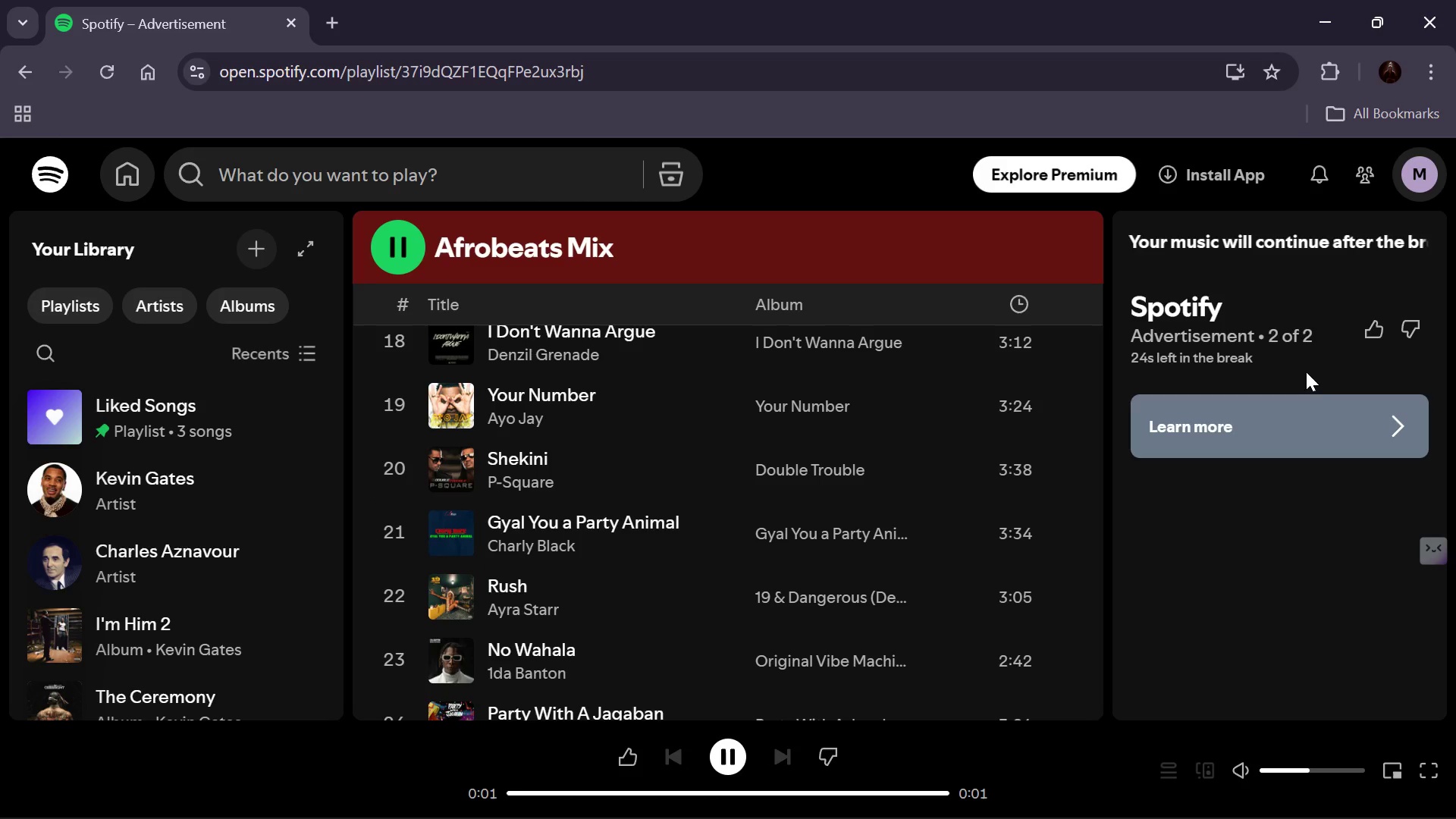 
wait(5.7)
 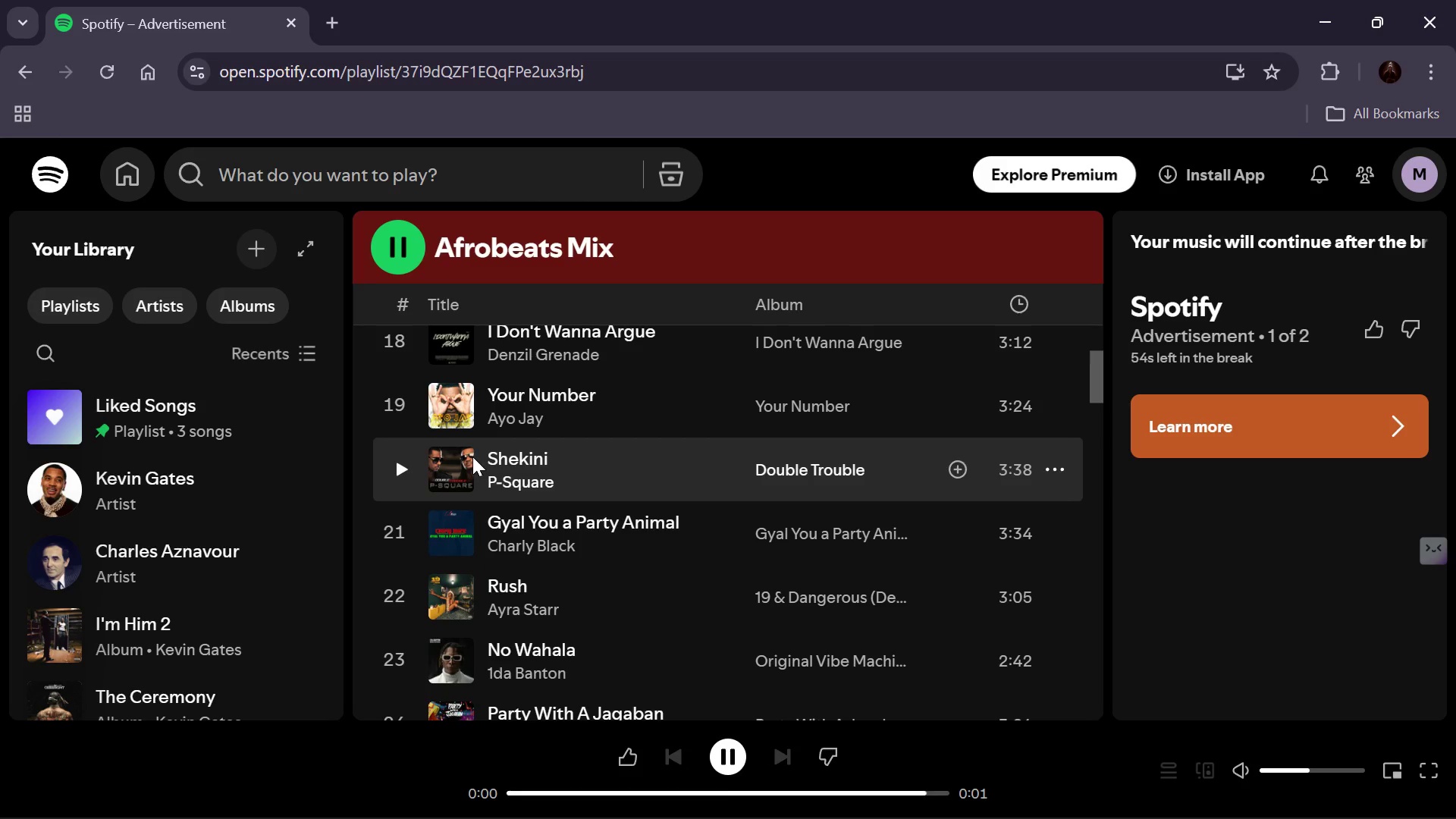 
left_click([1321, 5])